 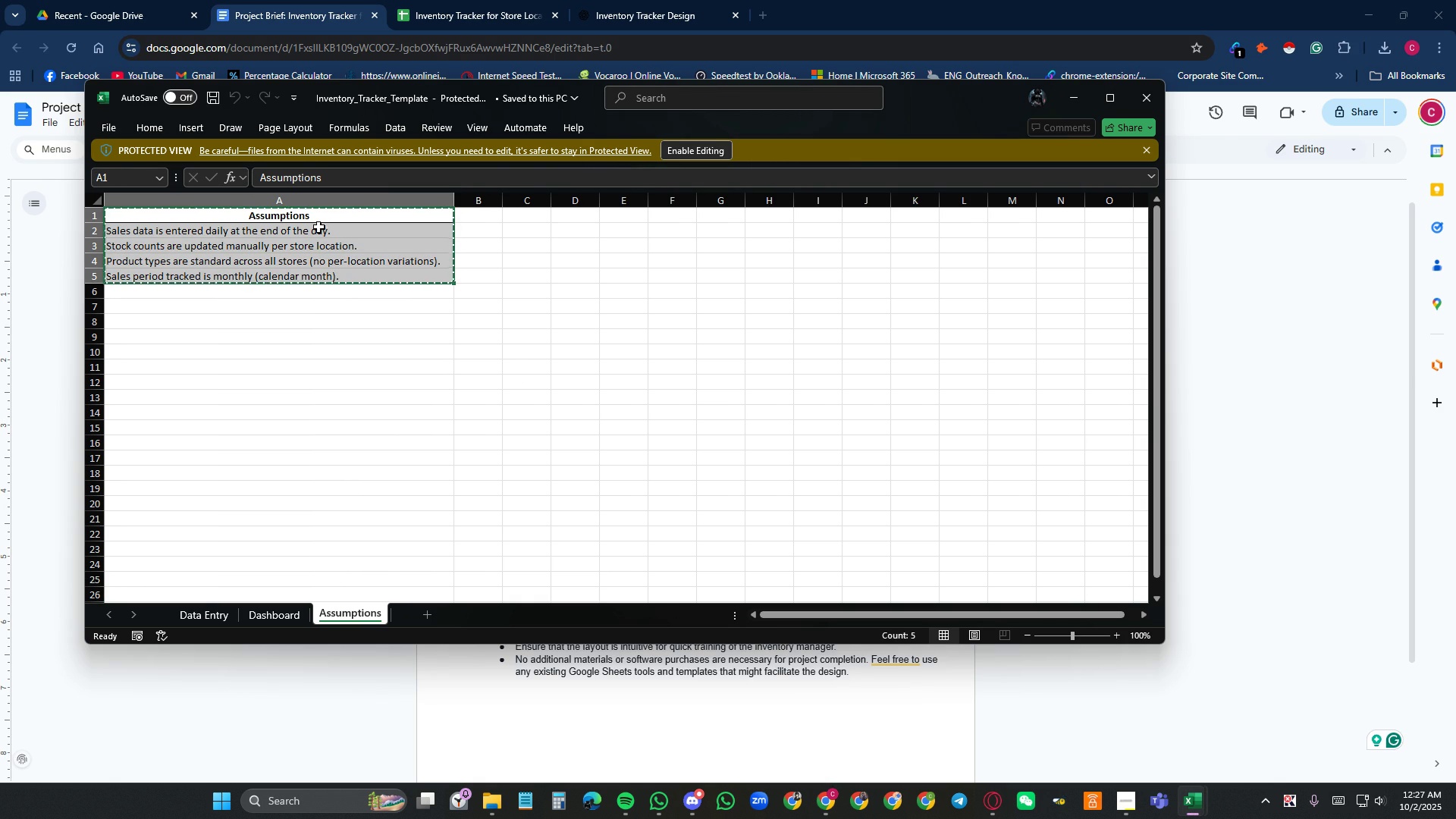 
left_click([428, 3])
 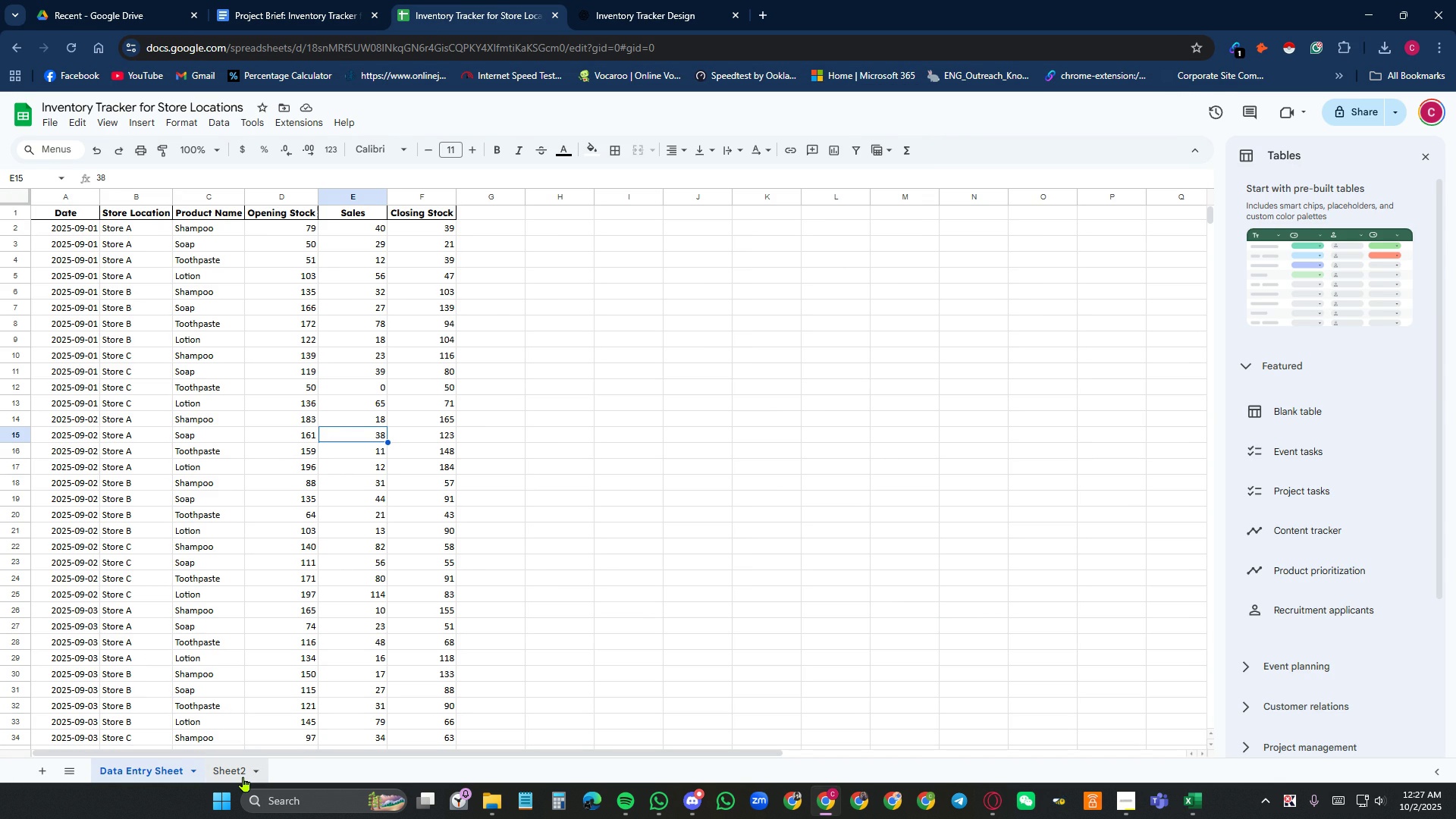 
key(Alt+AltLeft)
 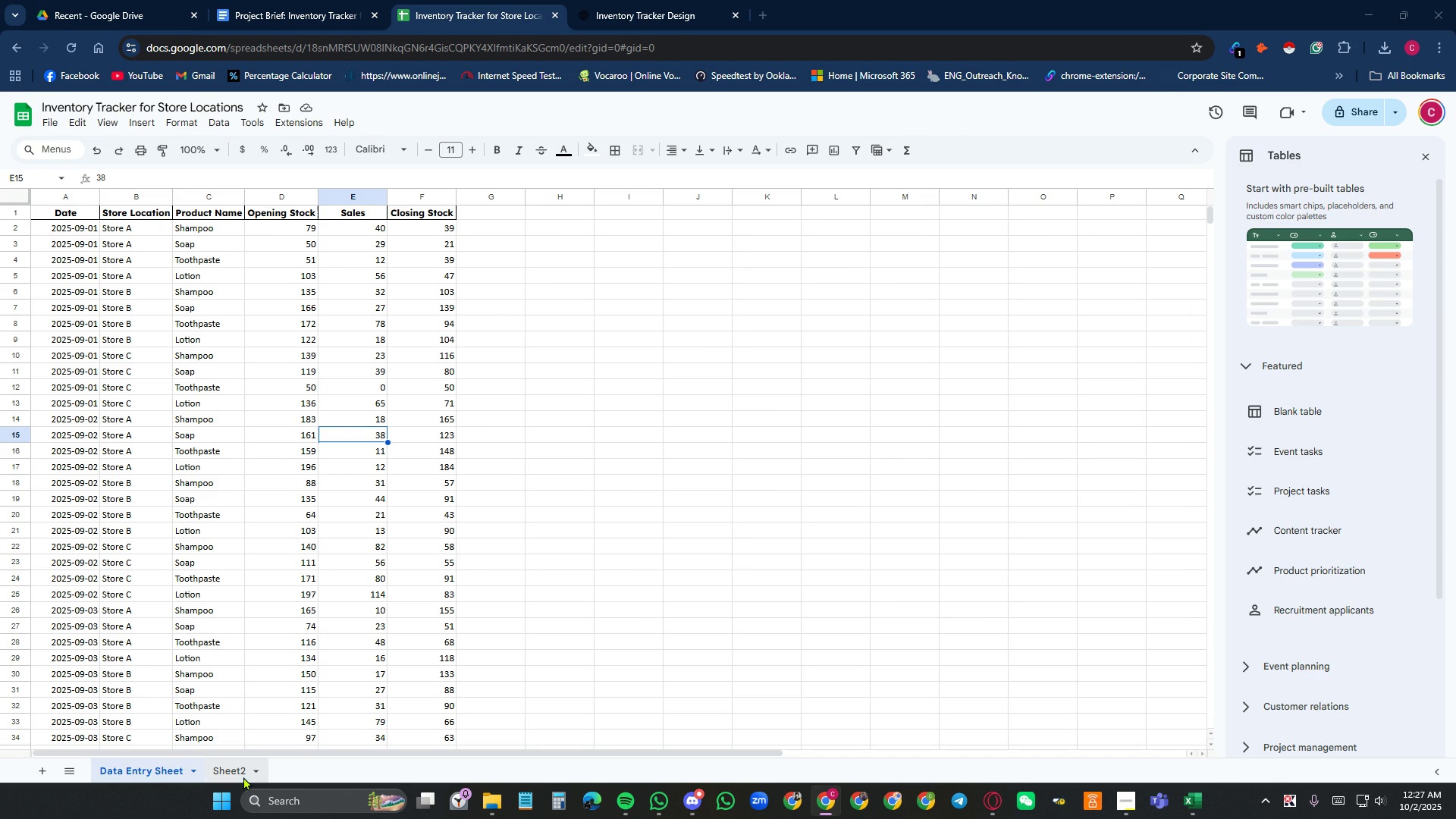 
key(Alt+Tab)
 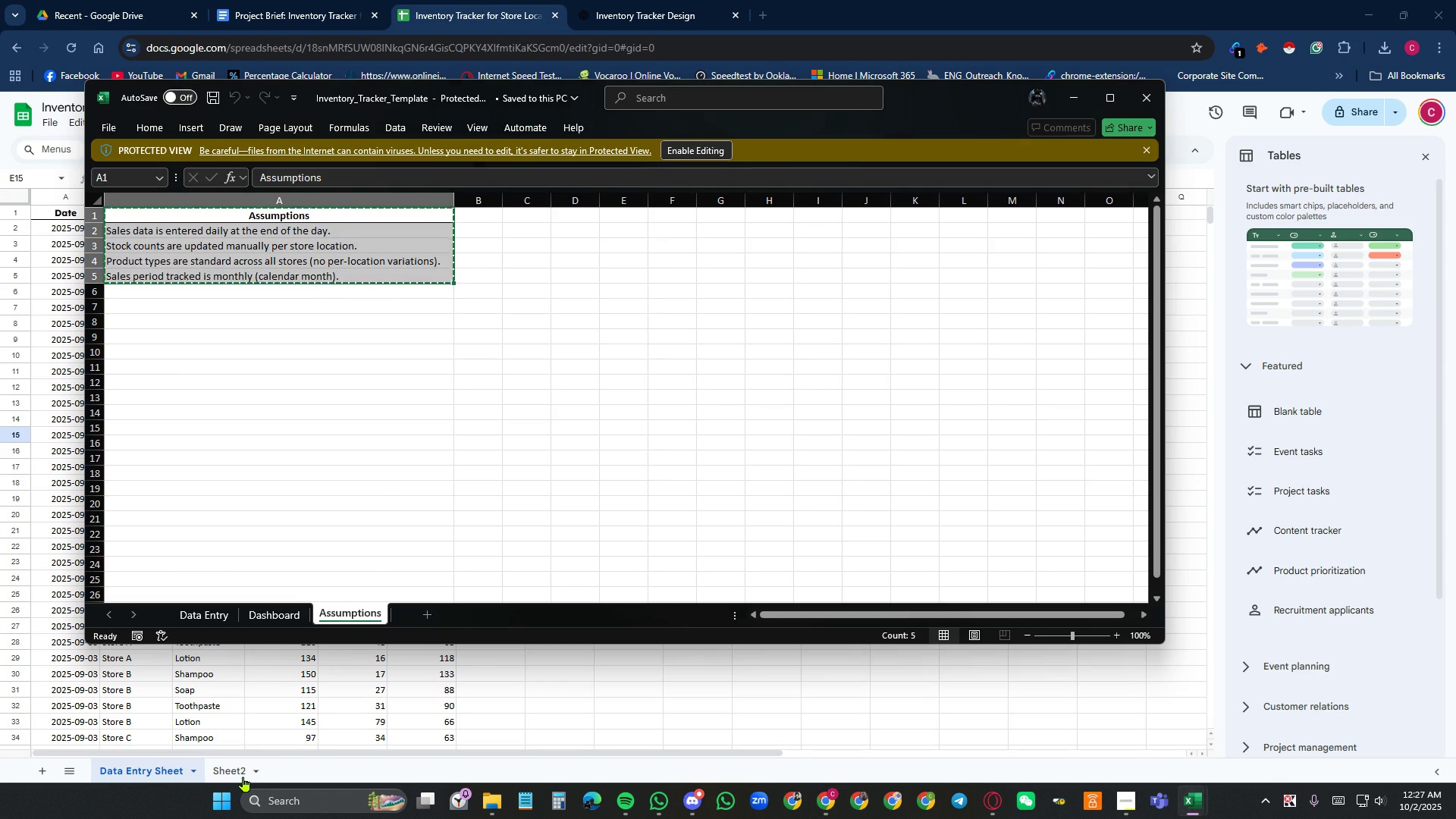 
key(Alt+AltLeft)
 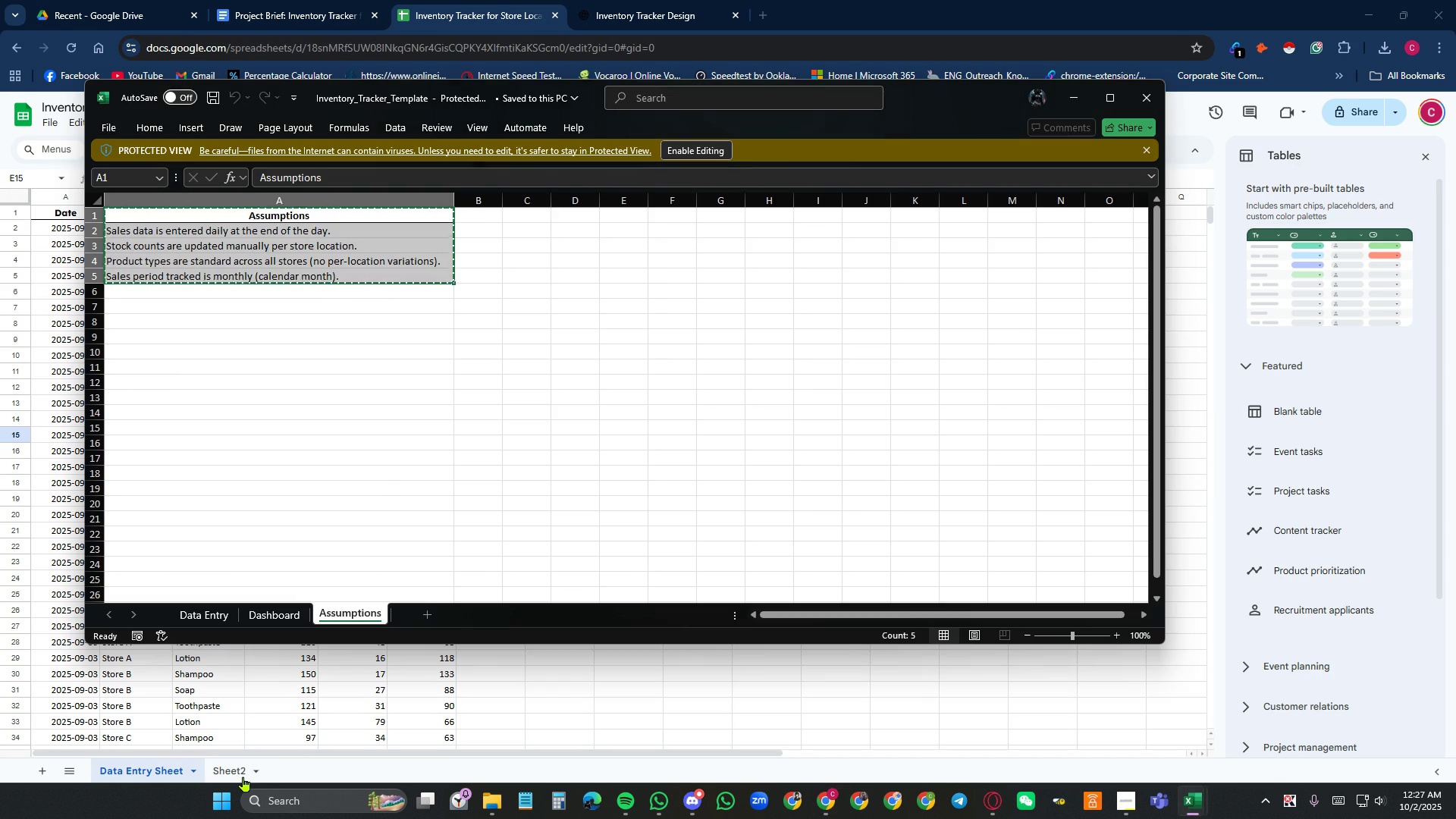 
key(Alt+Tab)
 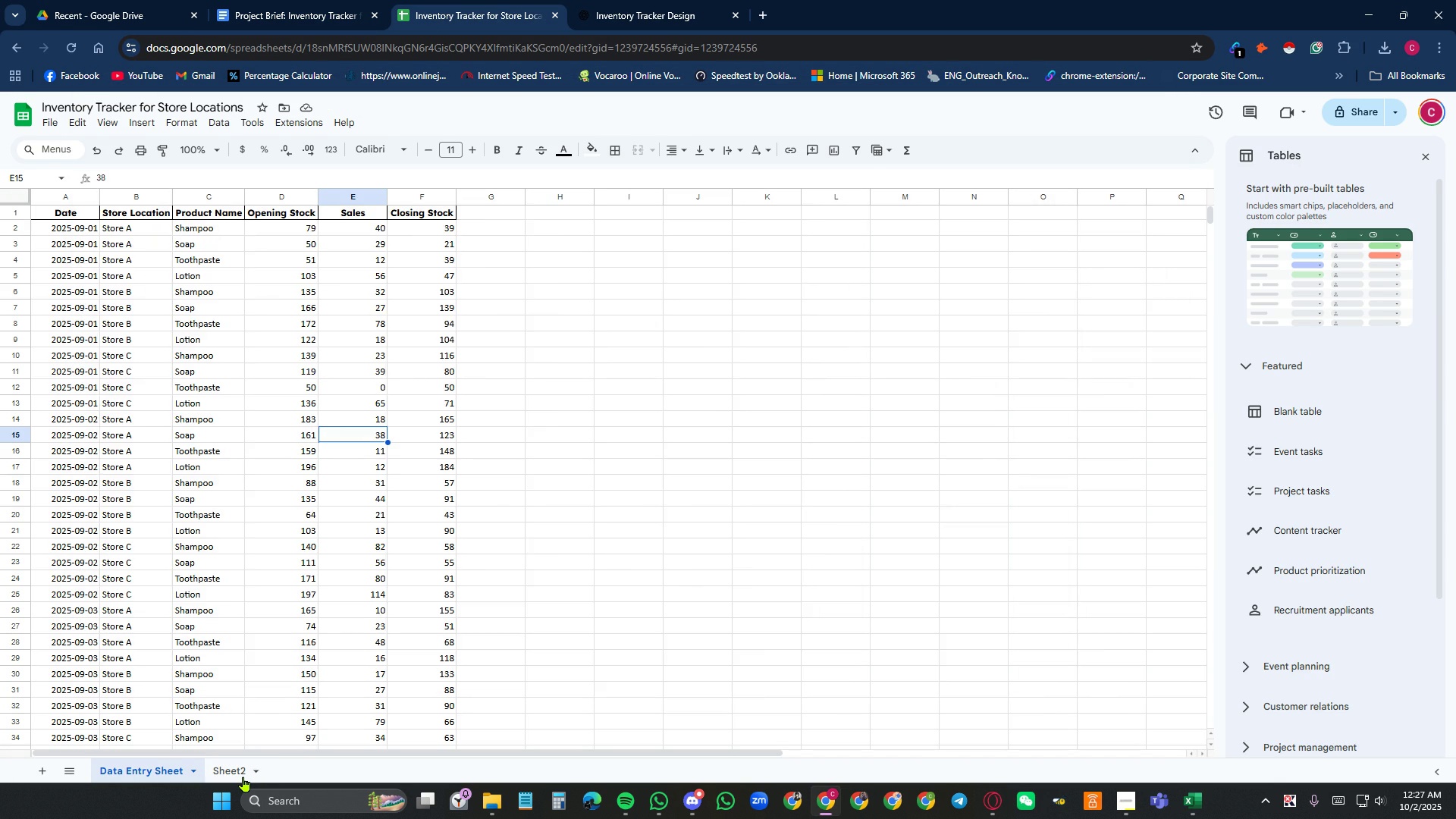 
left_click([243, 777])
 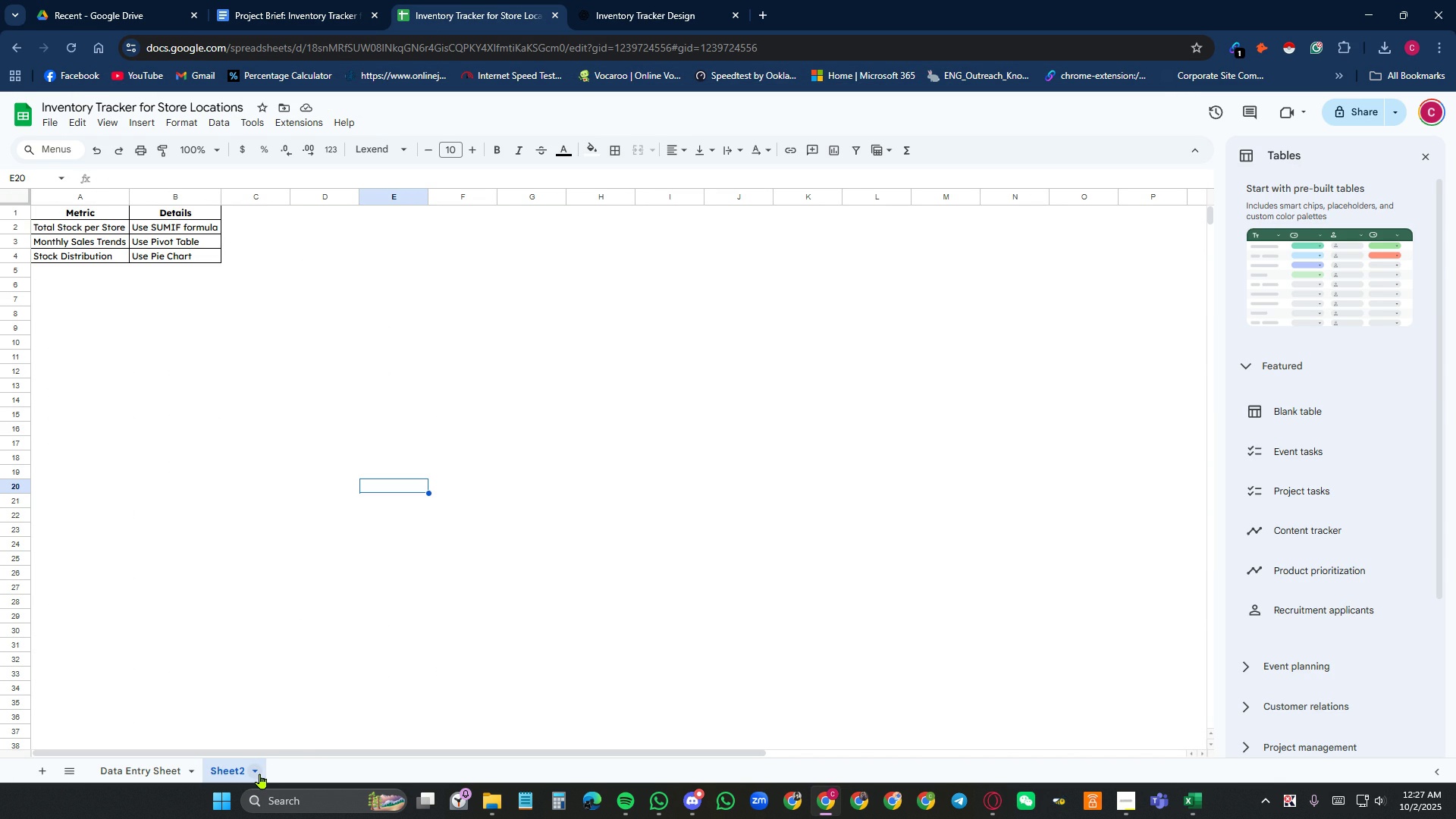 
left_click([260, 774])
 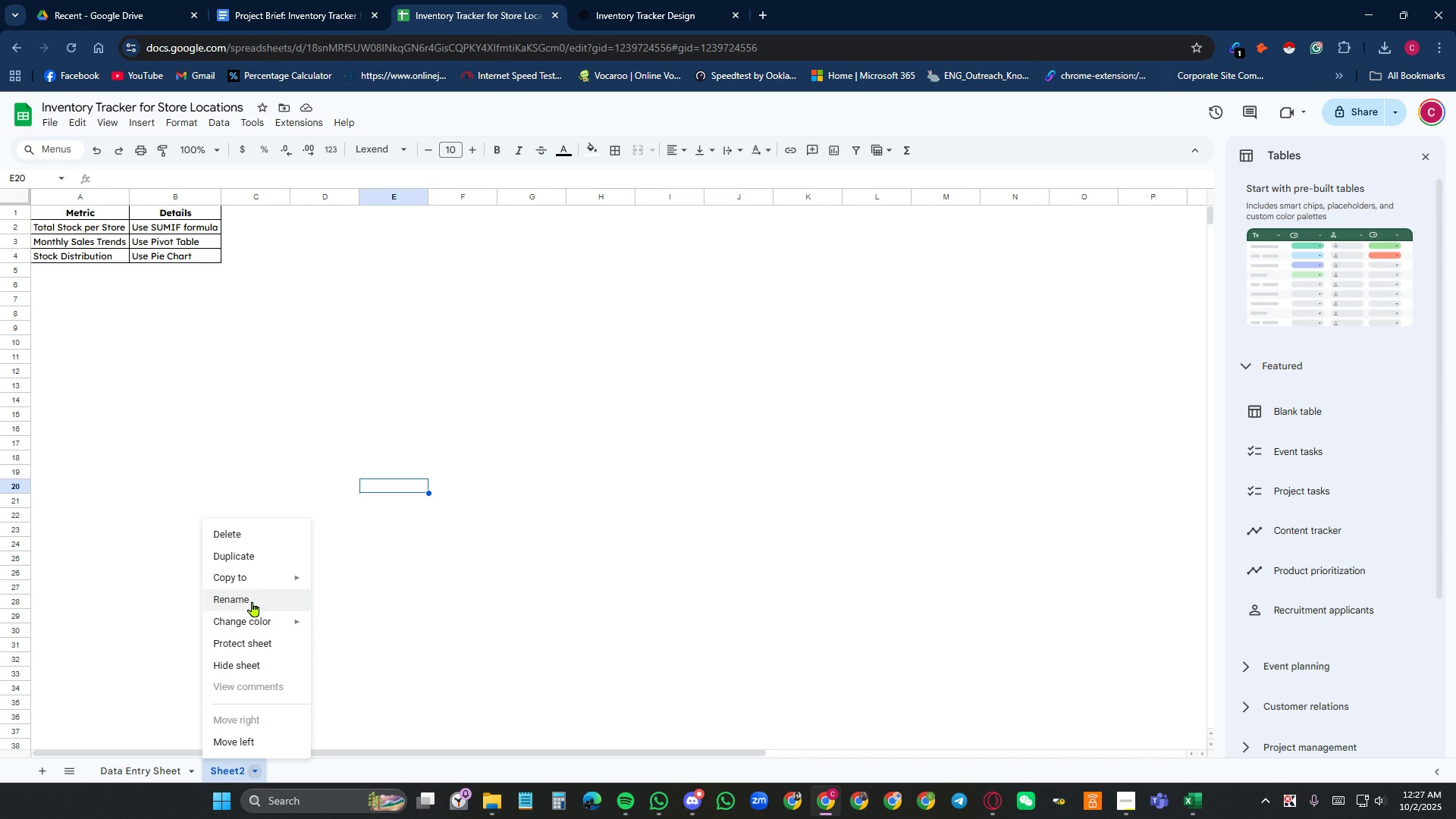 
left_click([253, 601])